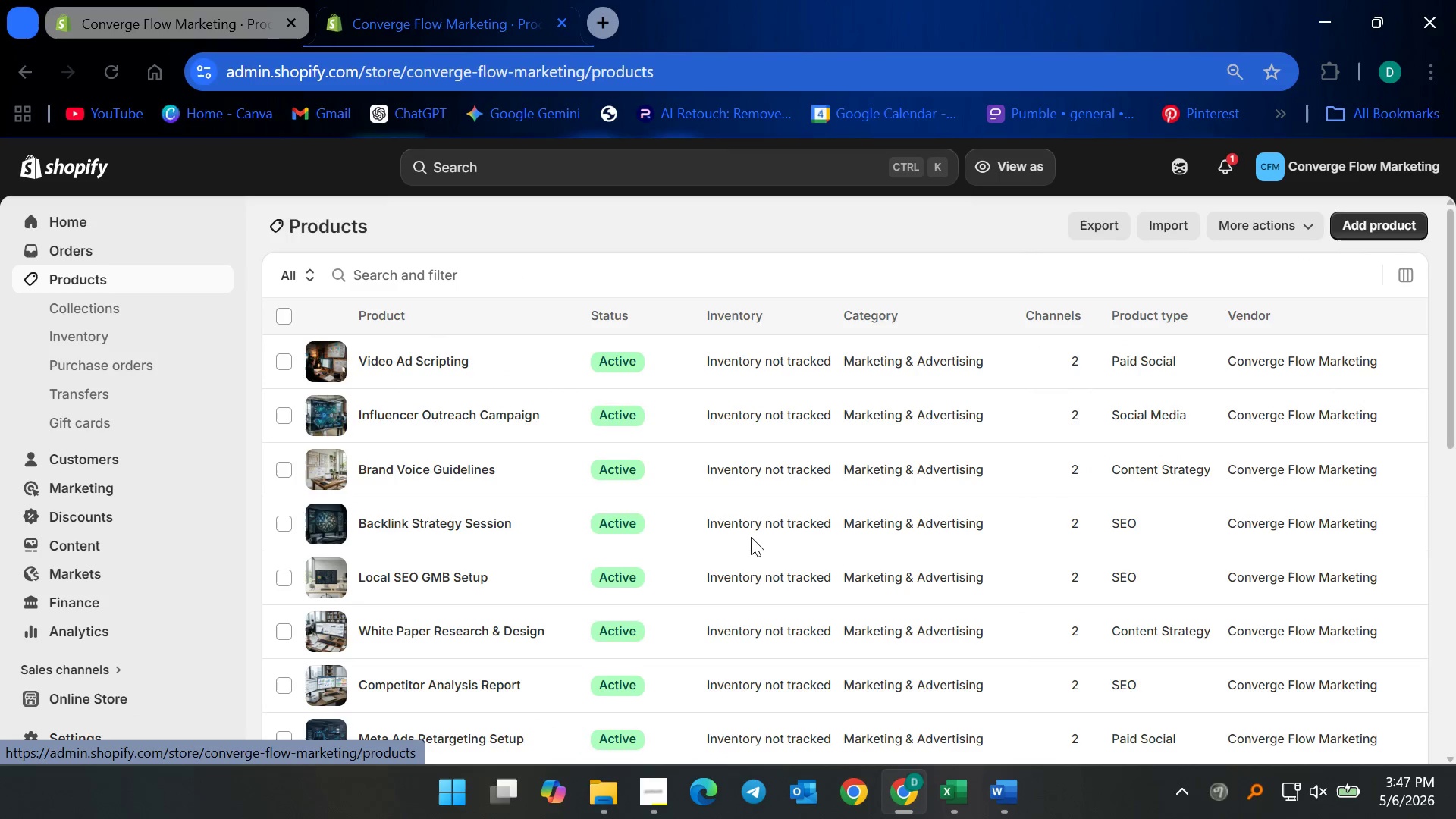 
scroll: coordinate [543, 576], scroll_direction: down, amount: 11.0
 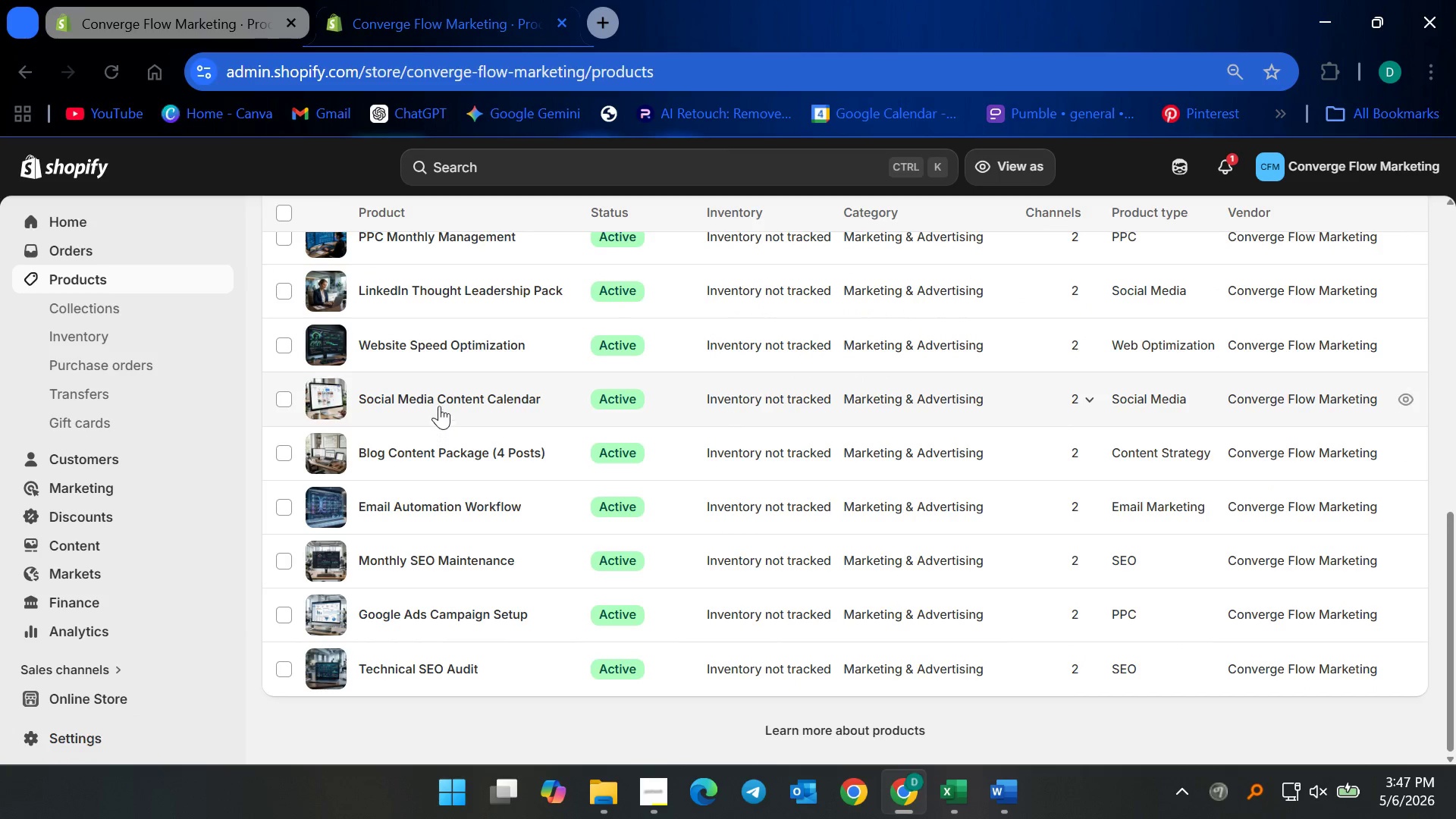 
left_click([439, 392])